 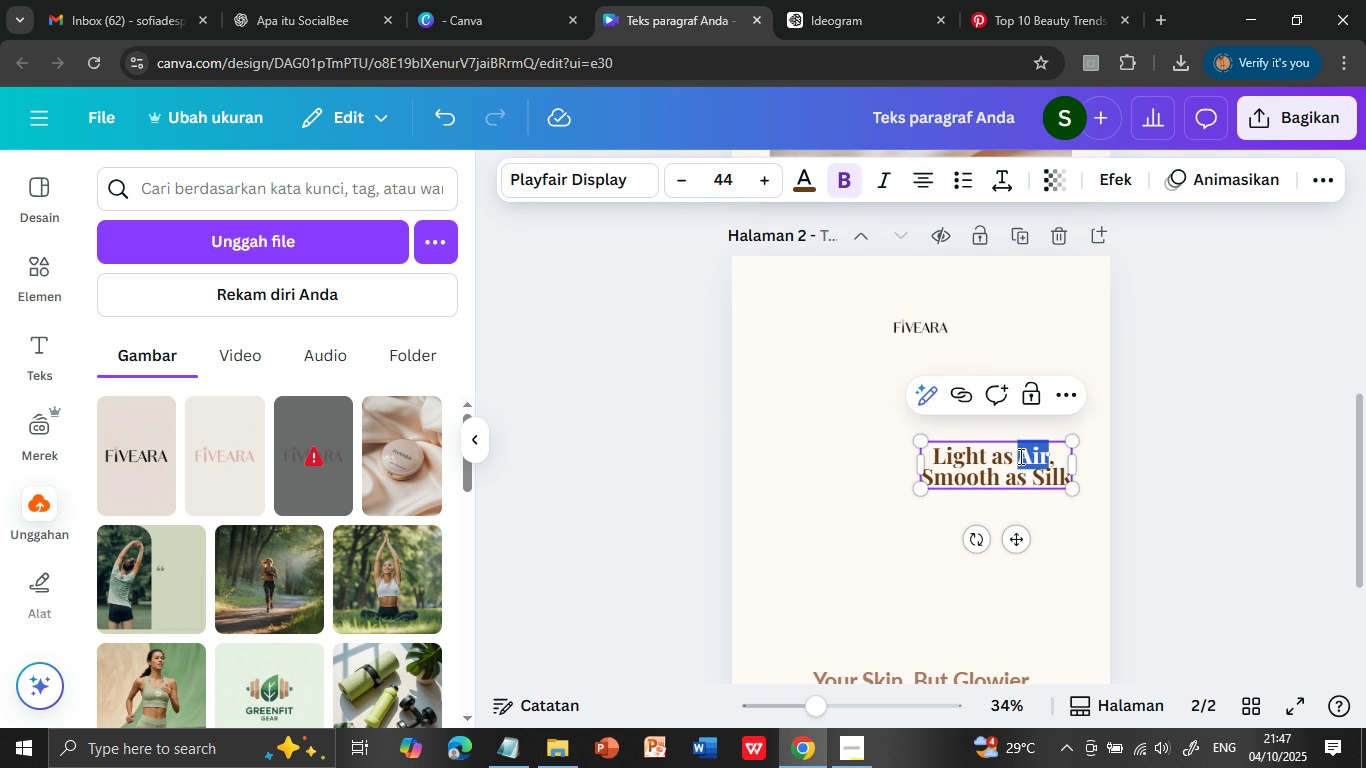 
triple_click([1019, 456])
 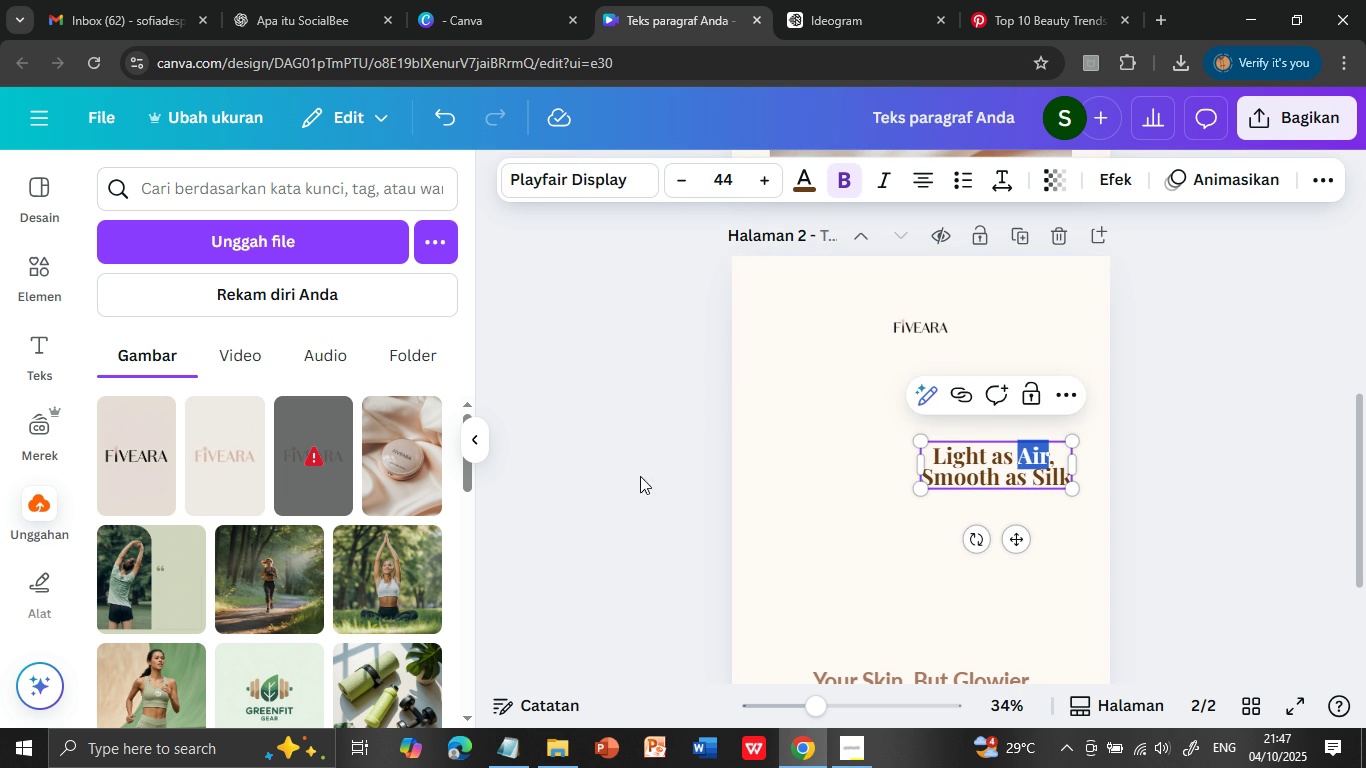 
left_click([654, 459])
 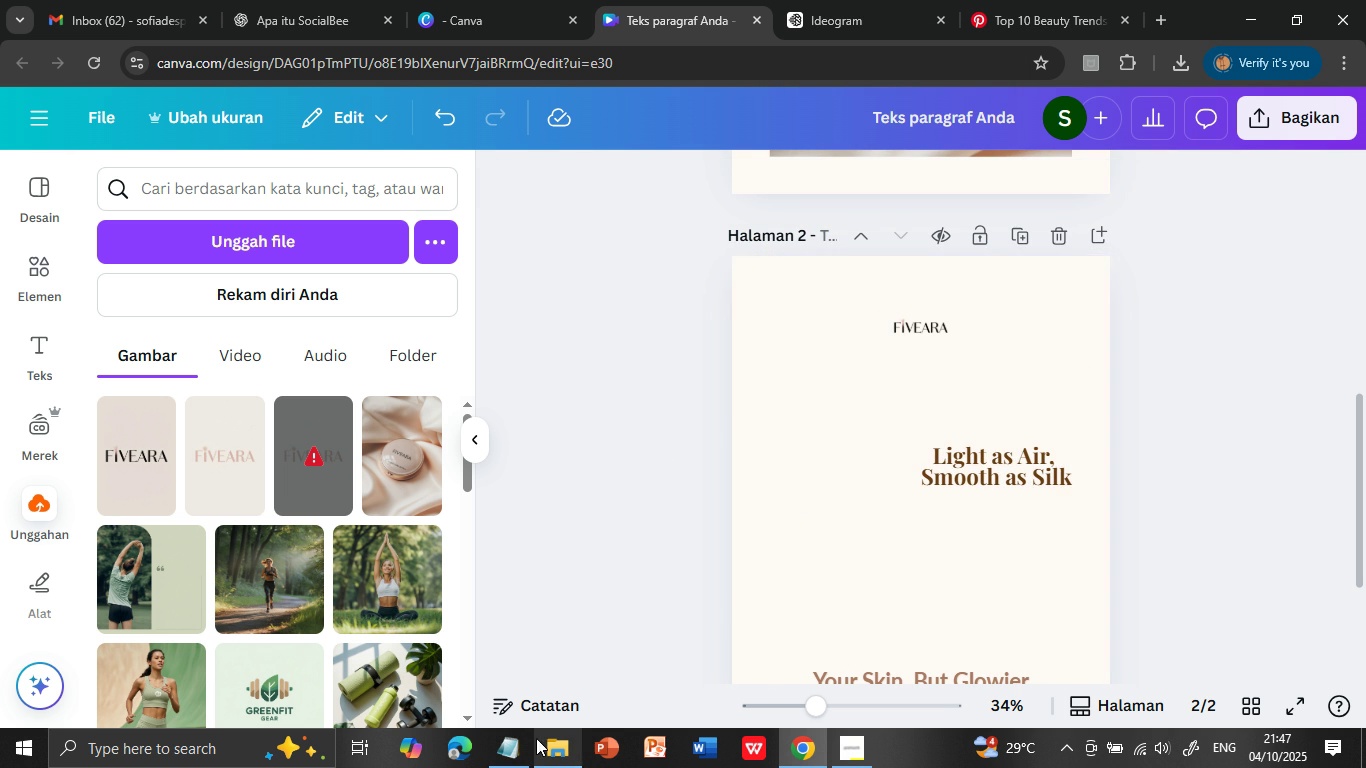 
left_click([496, 748])
 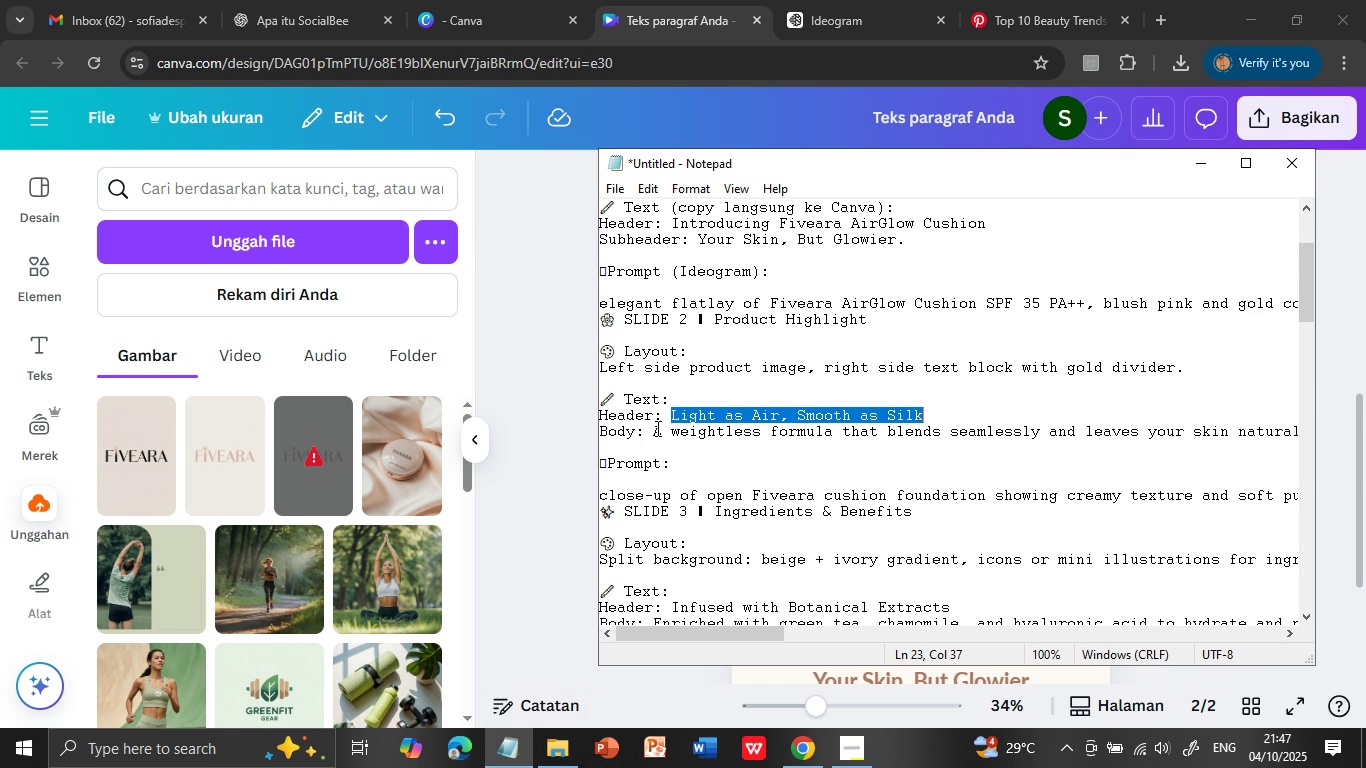 
left_click([653, 430])